 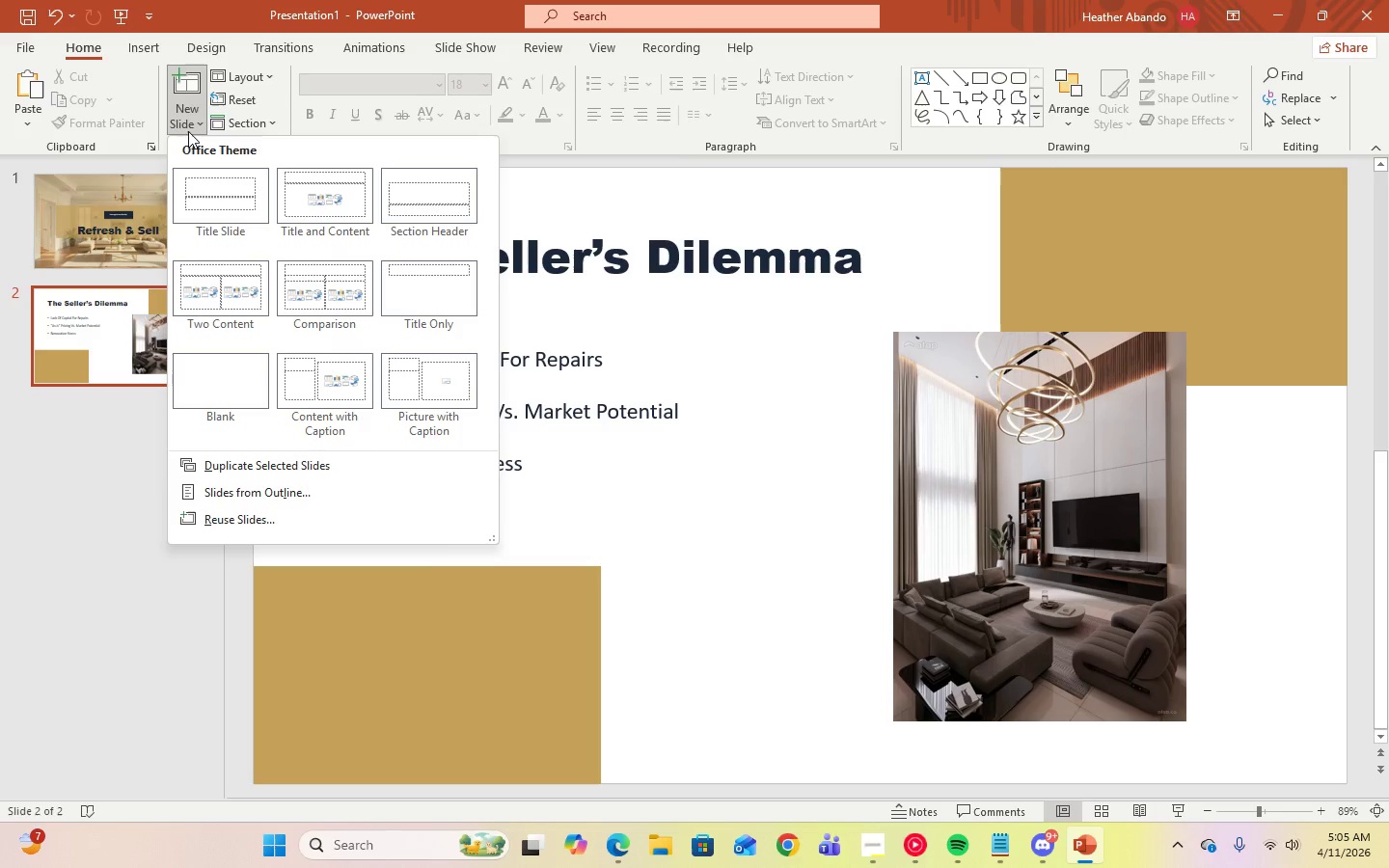 
left_click([808, 510])
 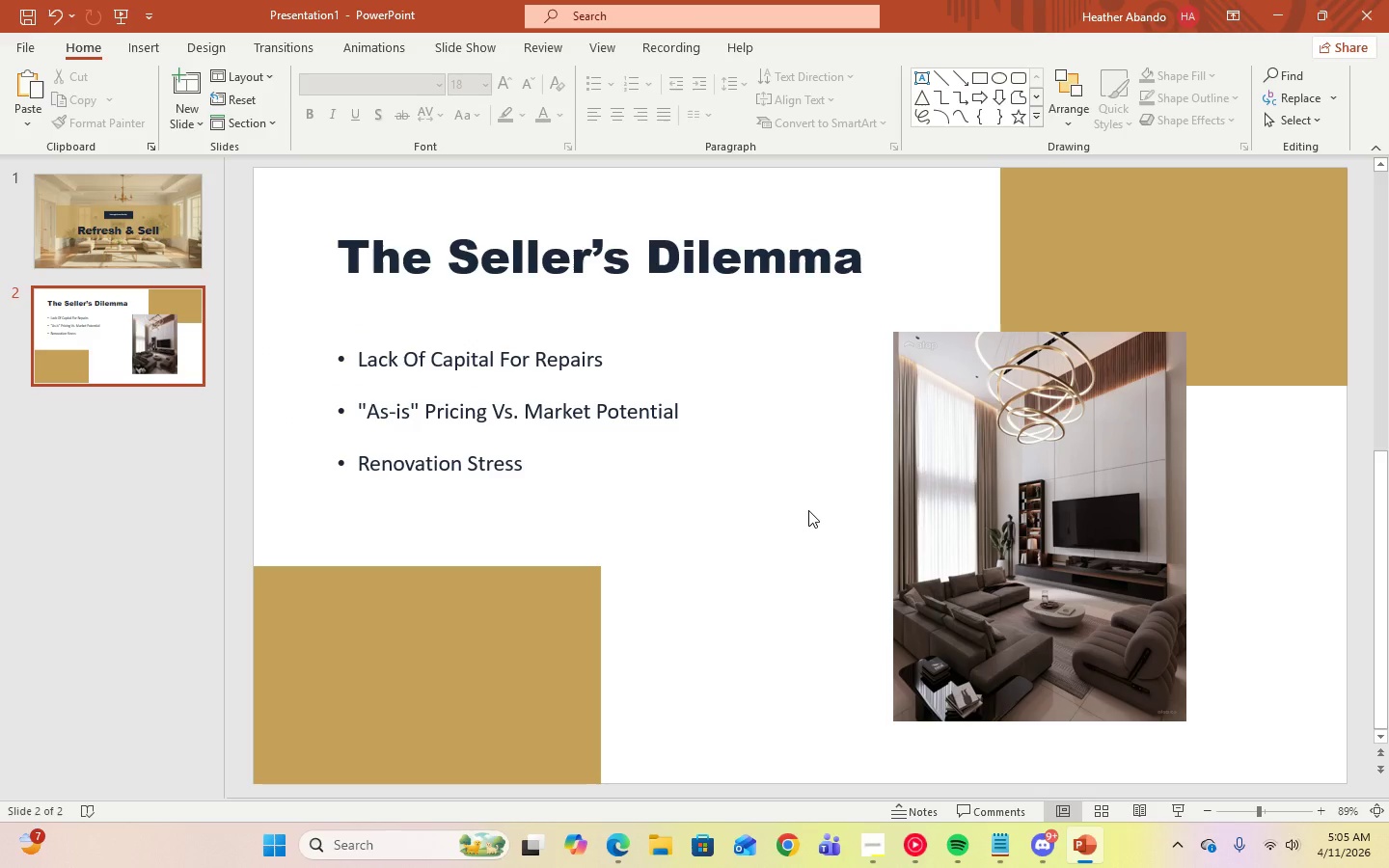 
wait(5.05)
 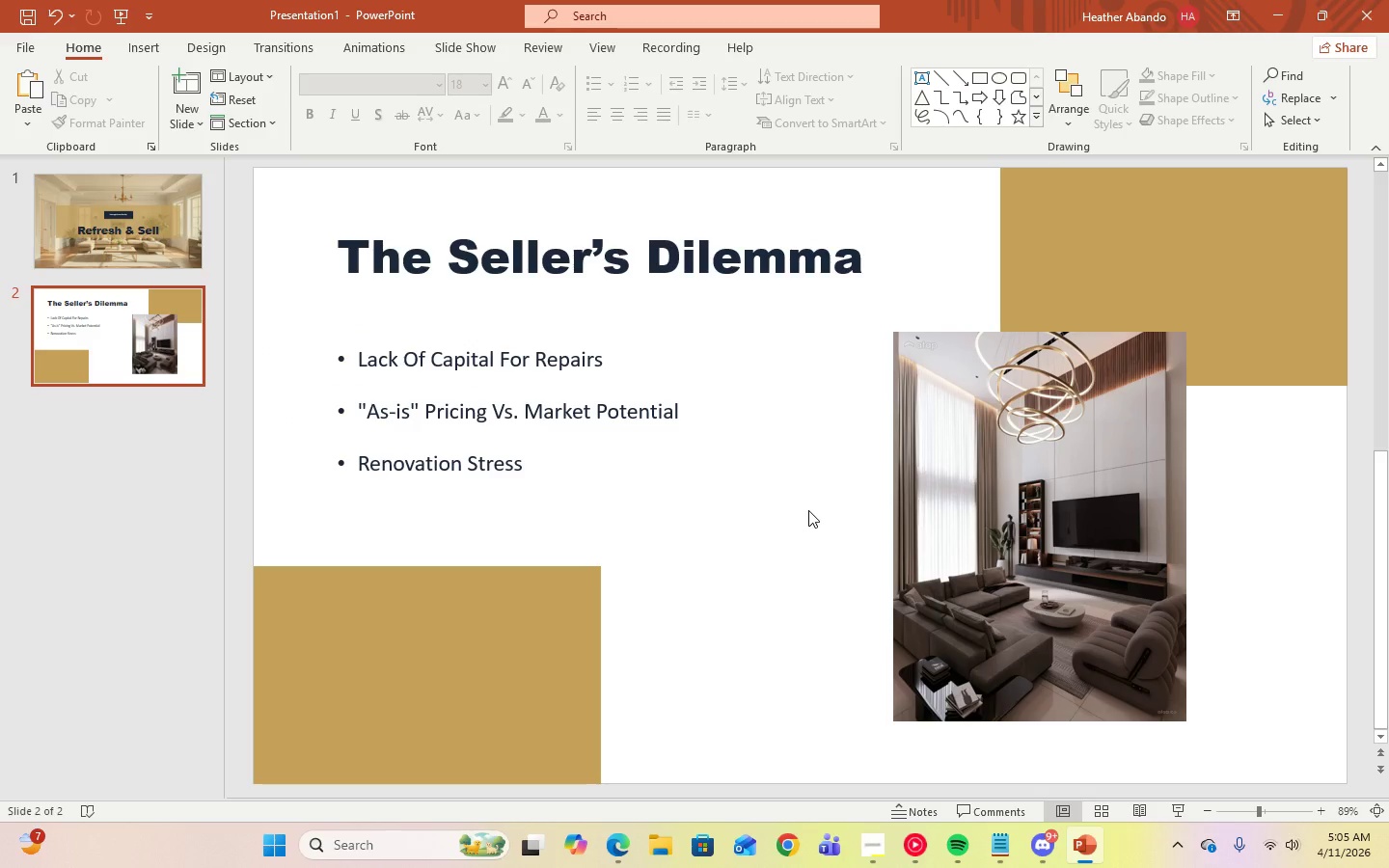 
left_click([567, 449])
 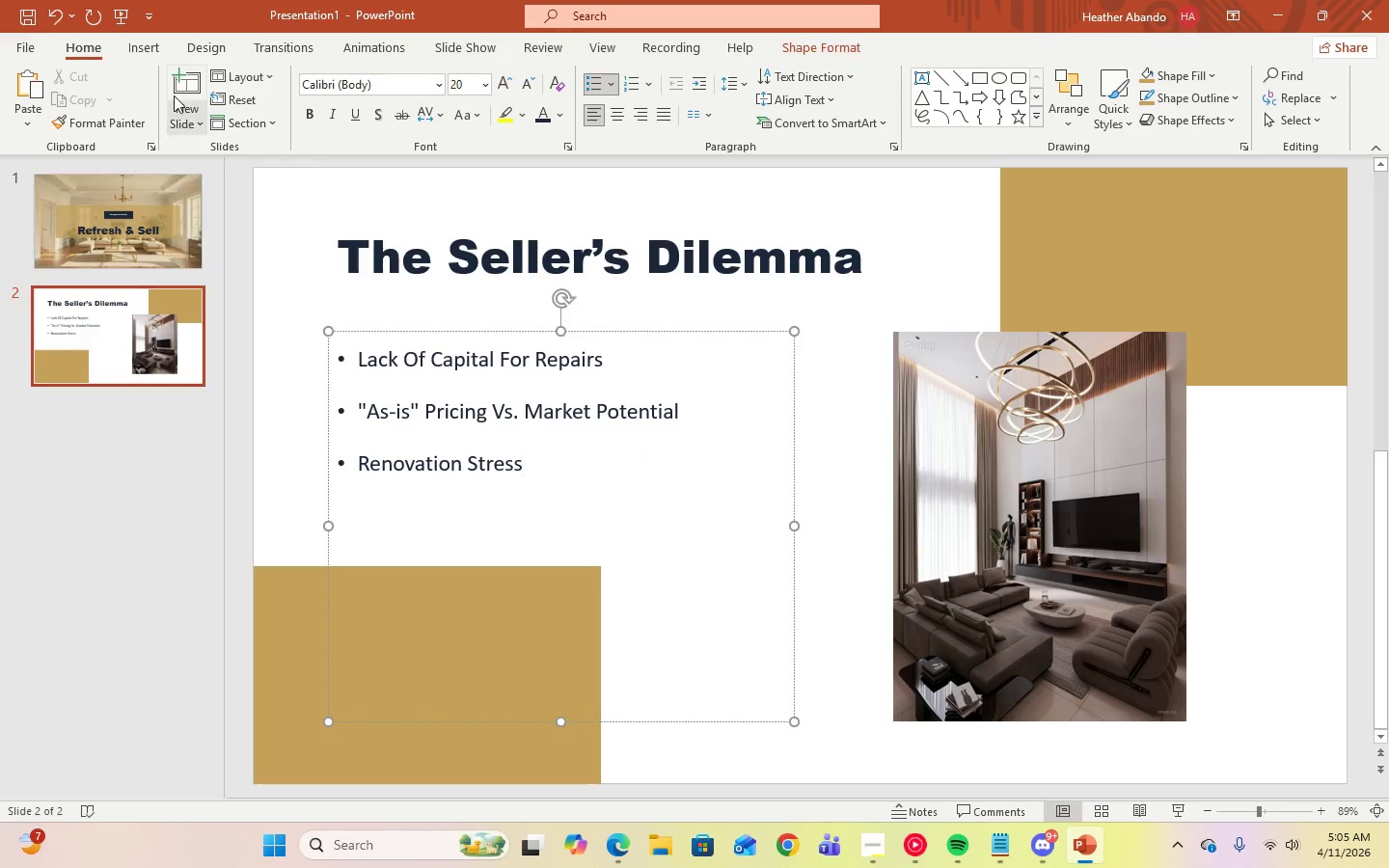 
left_click([184, 122])
 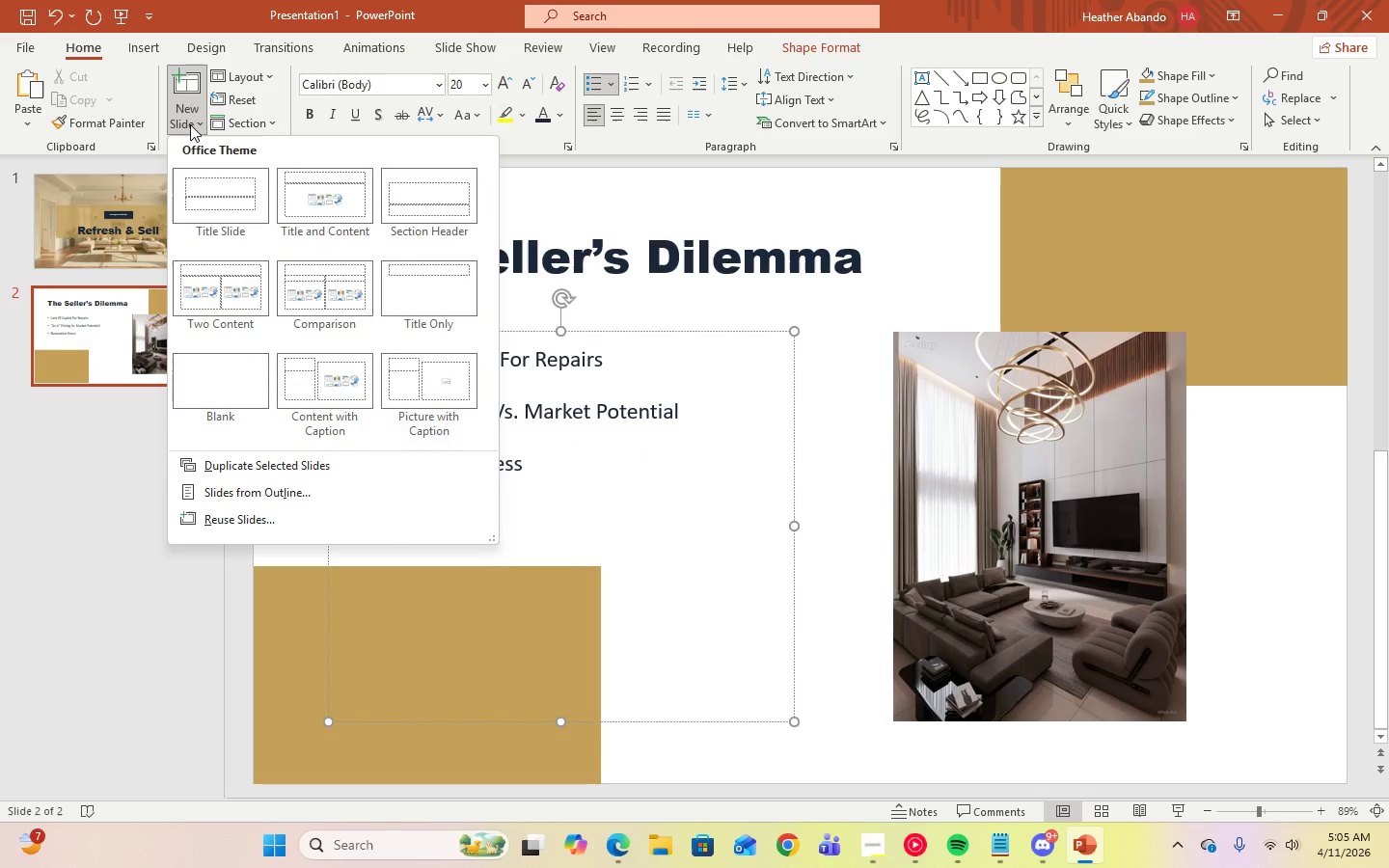 
left_click([440, 366])
 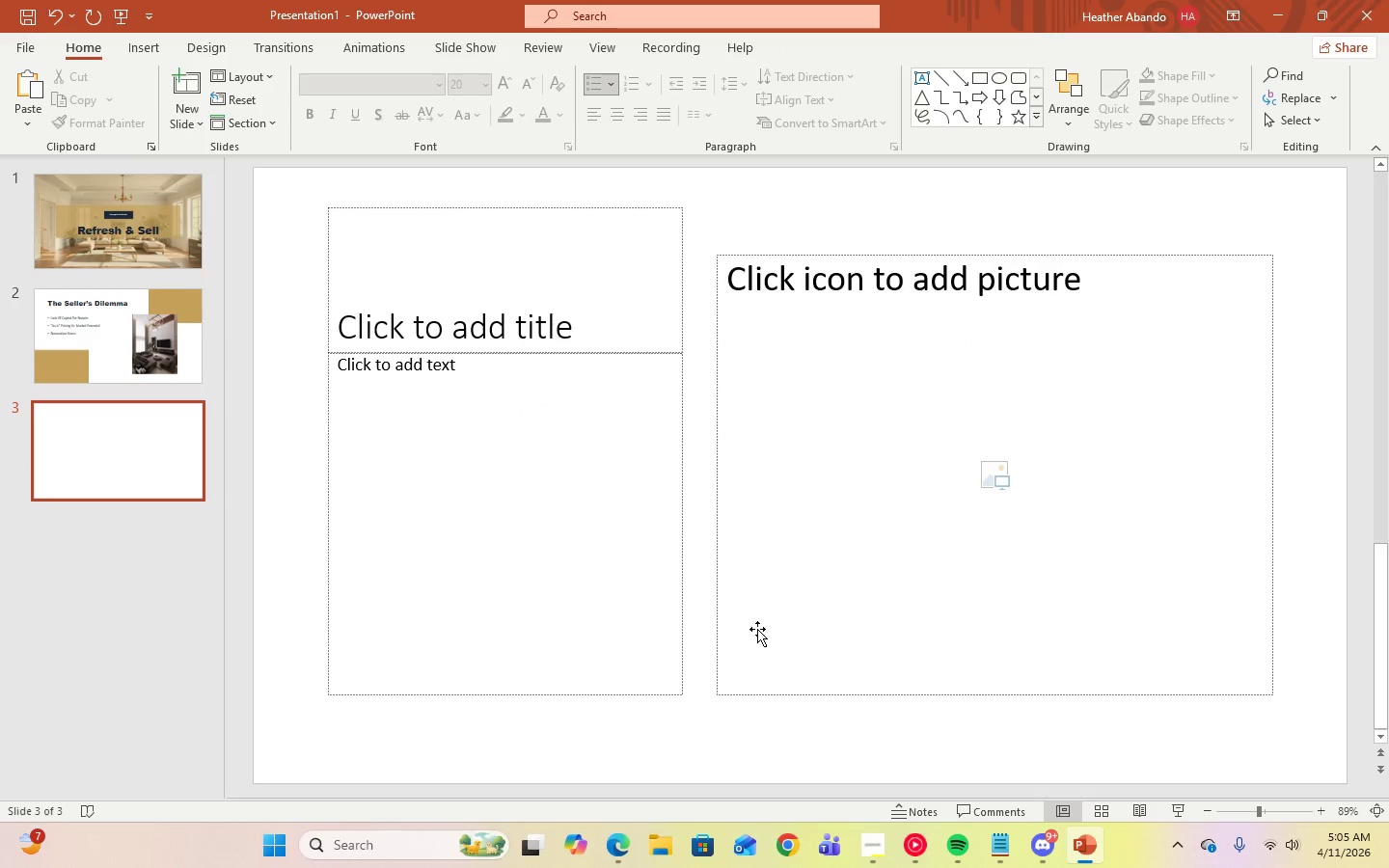 
left_click([873, 863])